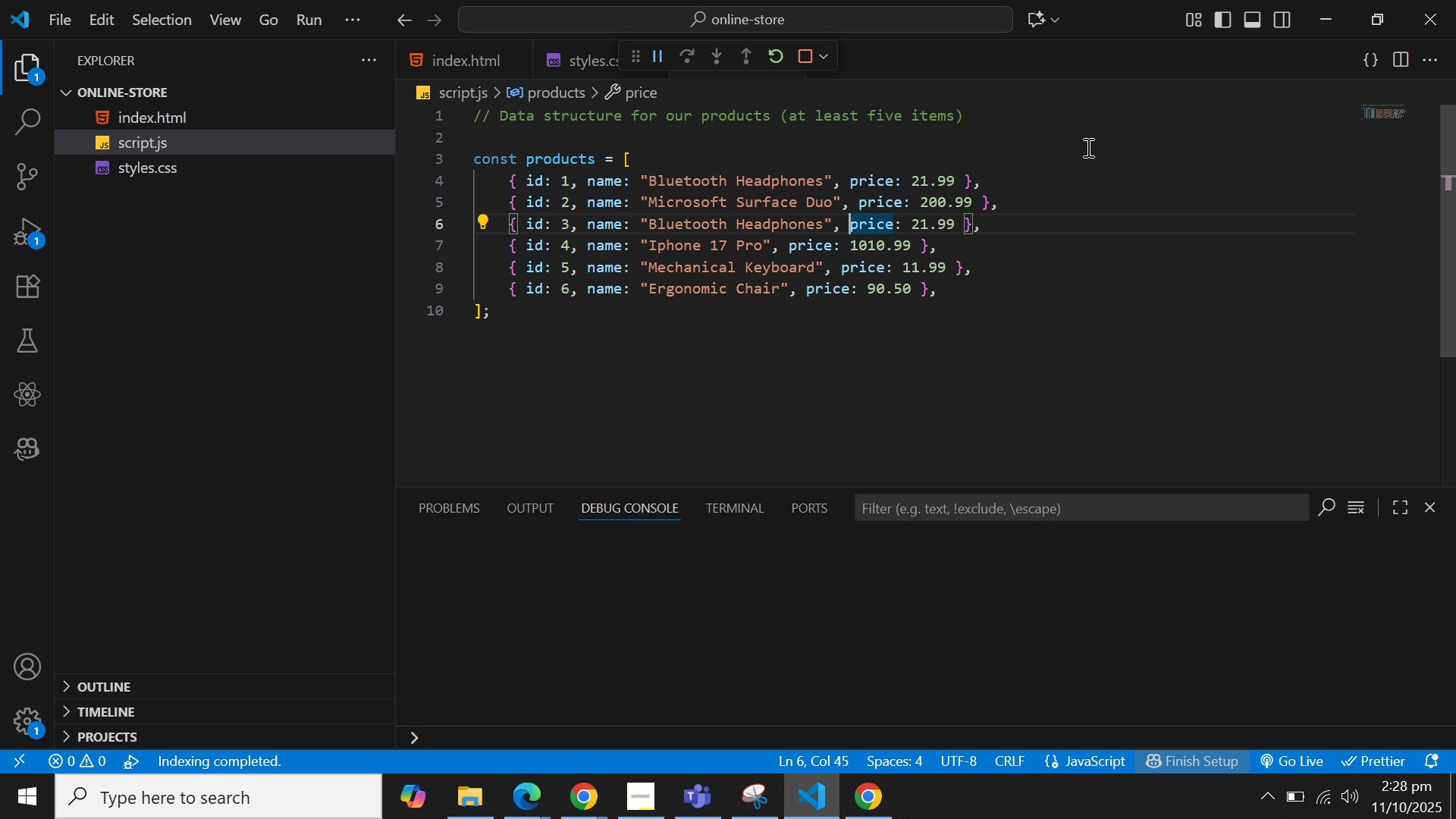 
key(ArrowLeft)
 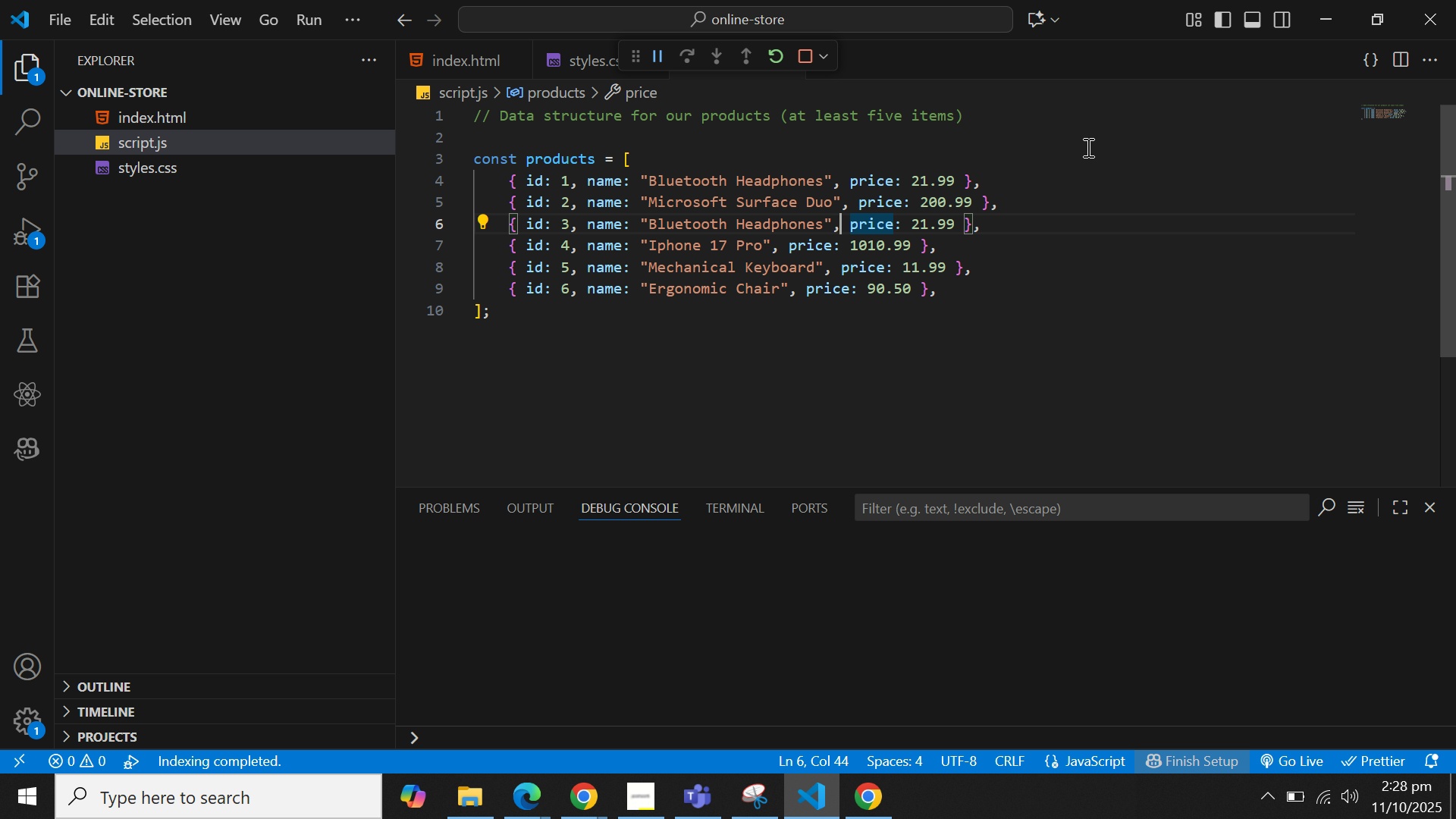 
key(ArrowLeft)
 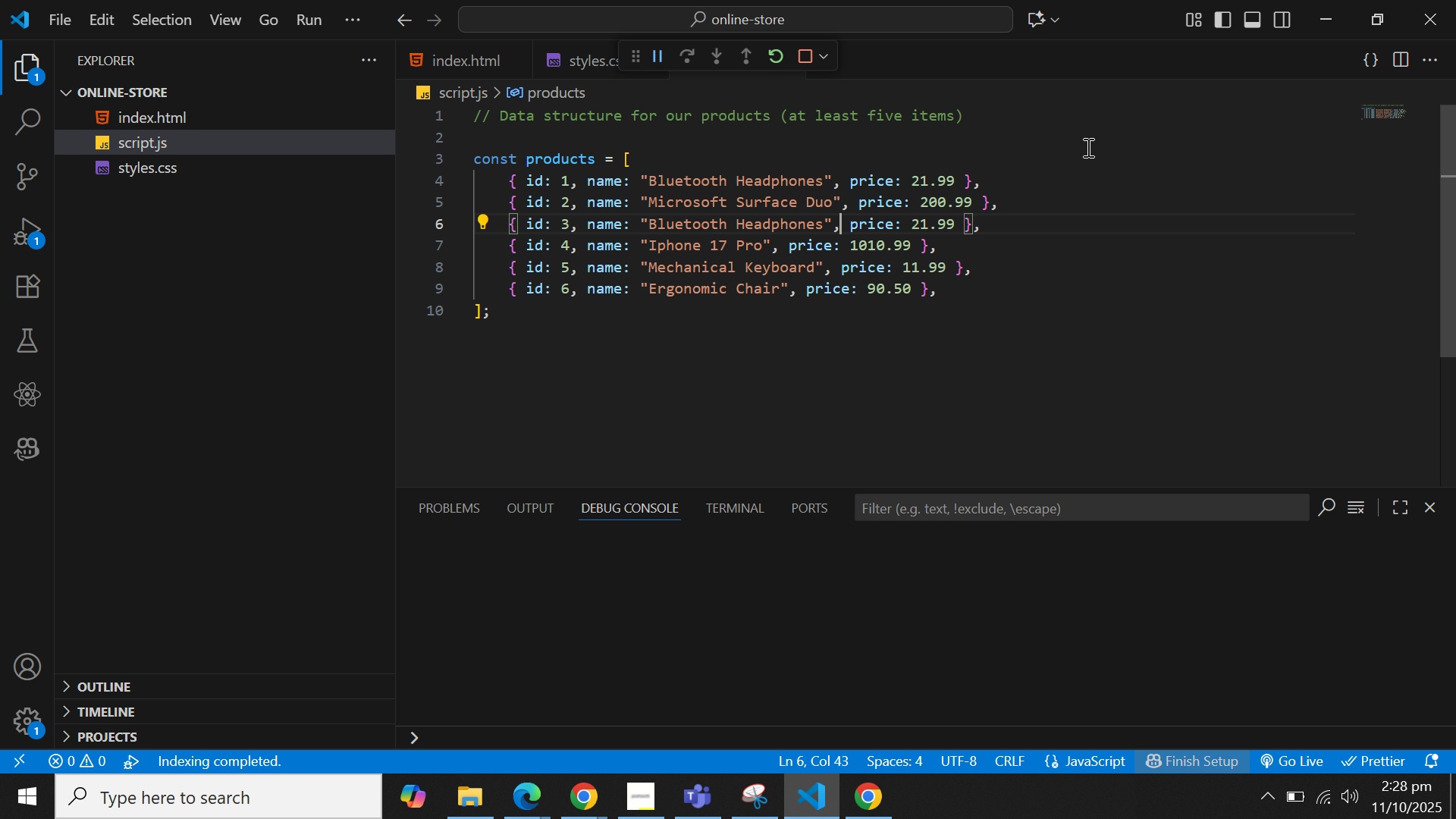 
key(ArrowLeft)
 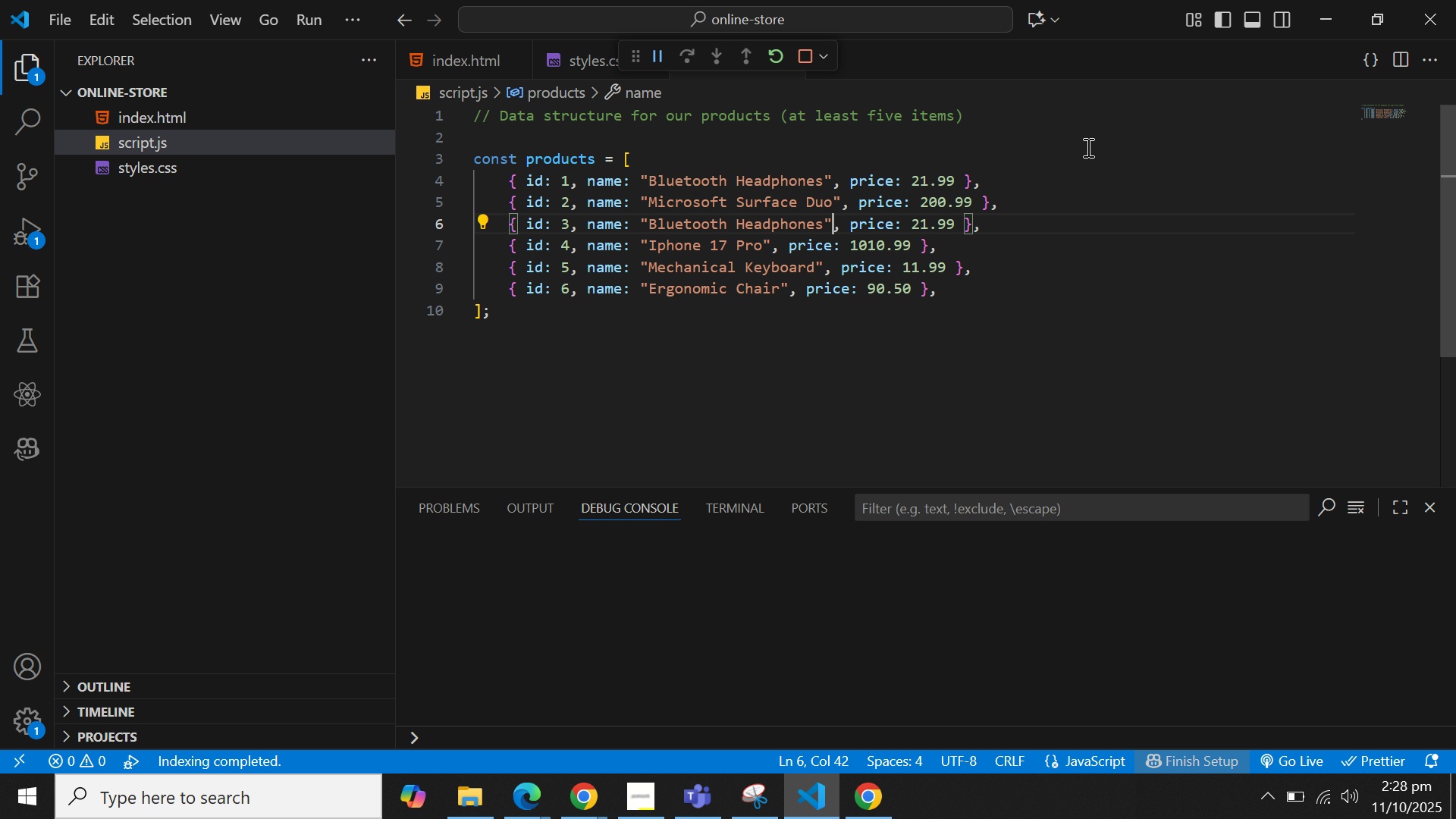 
key(ArrowLeft)
 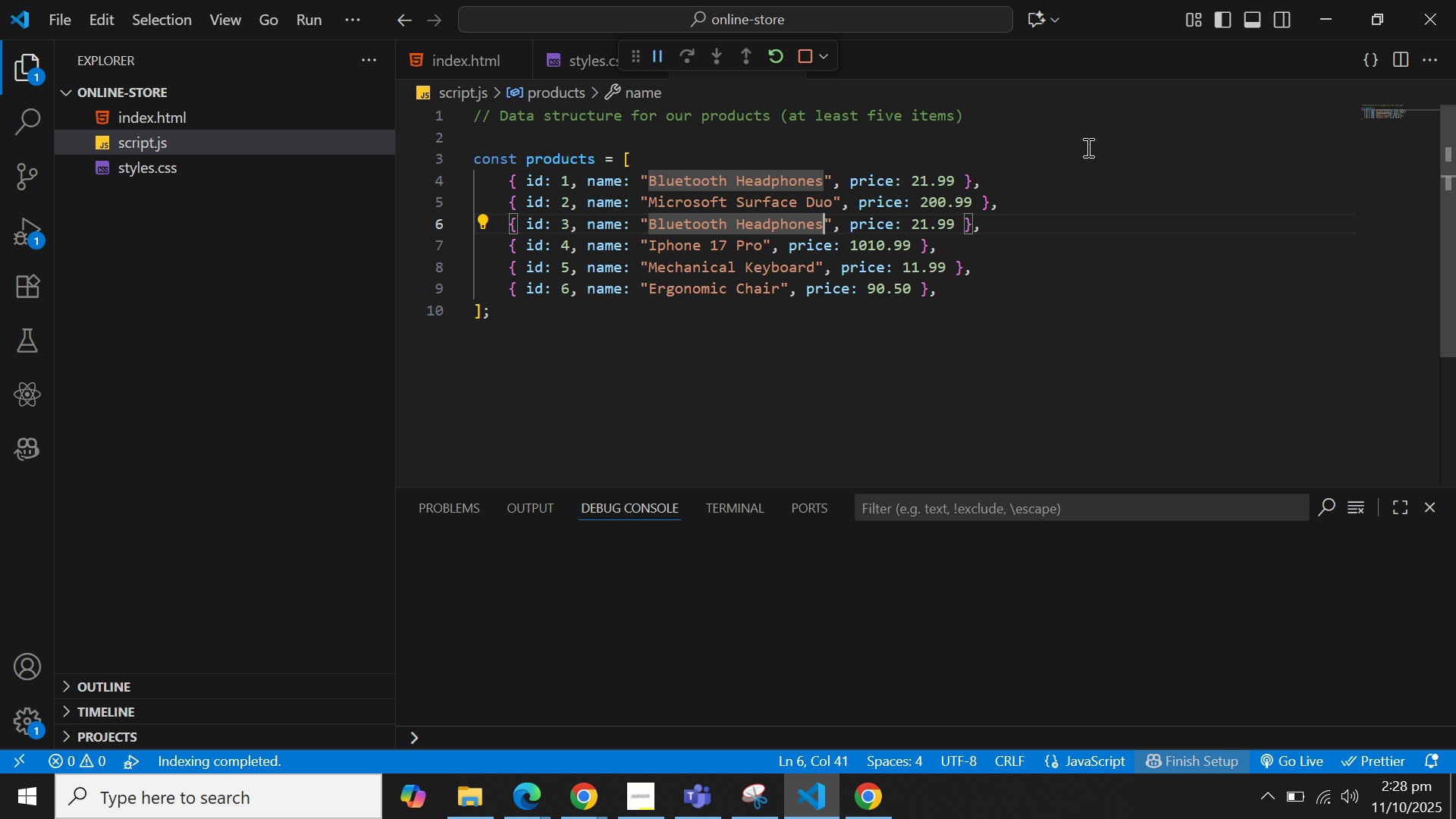 
hold_key(key=Backspace, duration=0.82)
 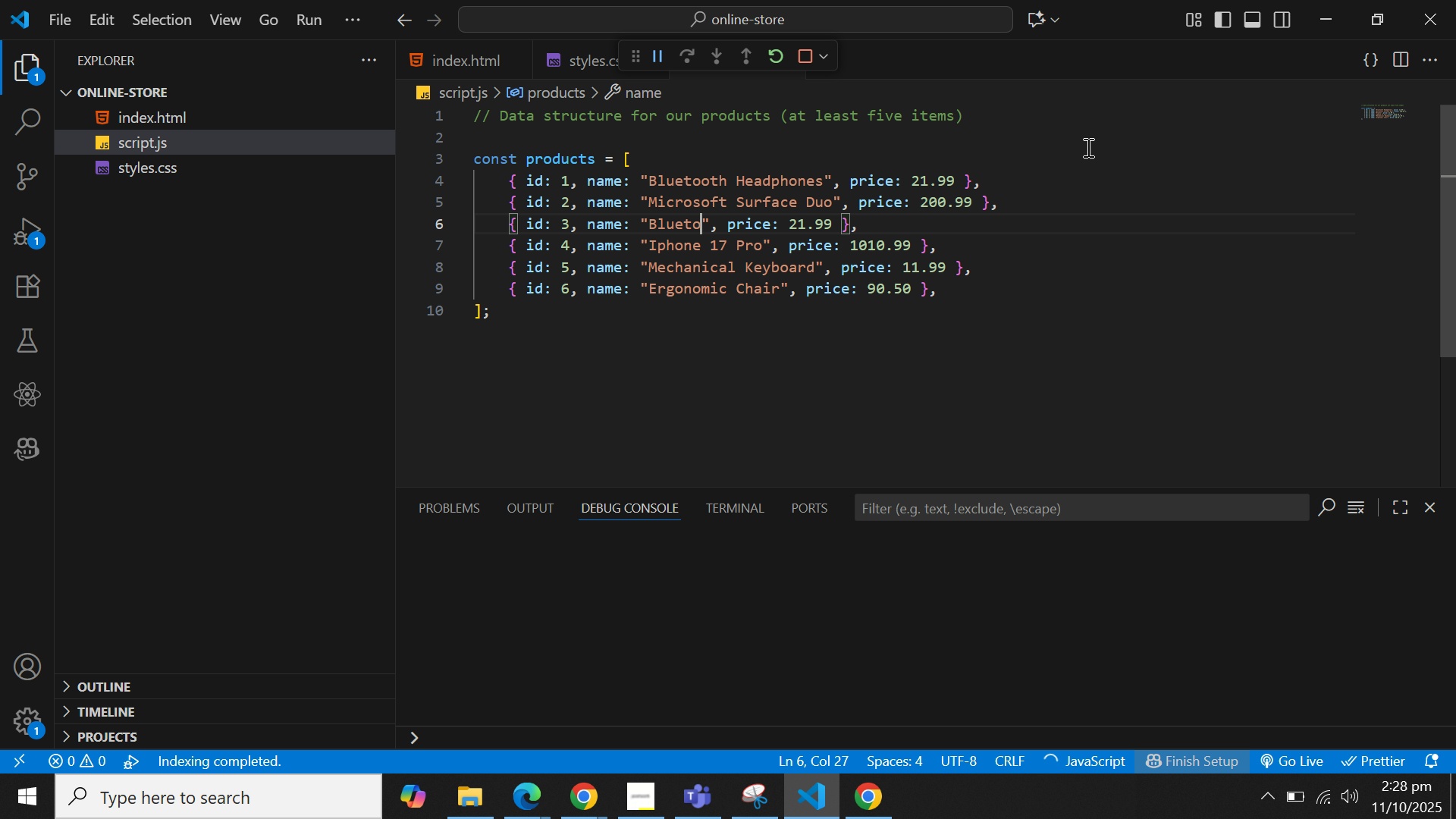 
hold_key(key=Backspace, duration=0.33)
 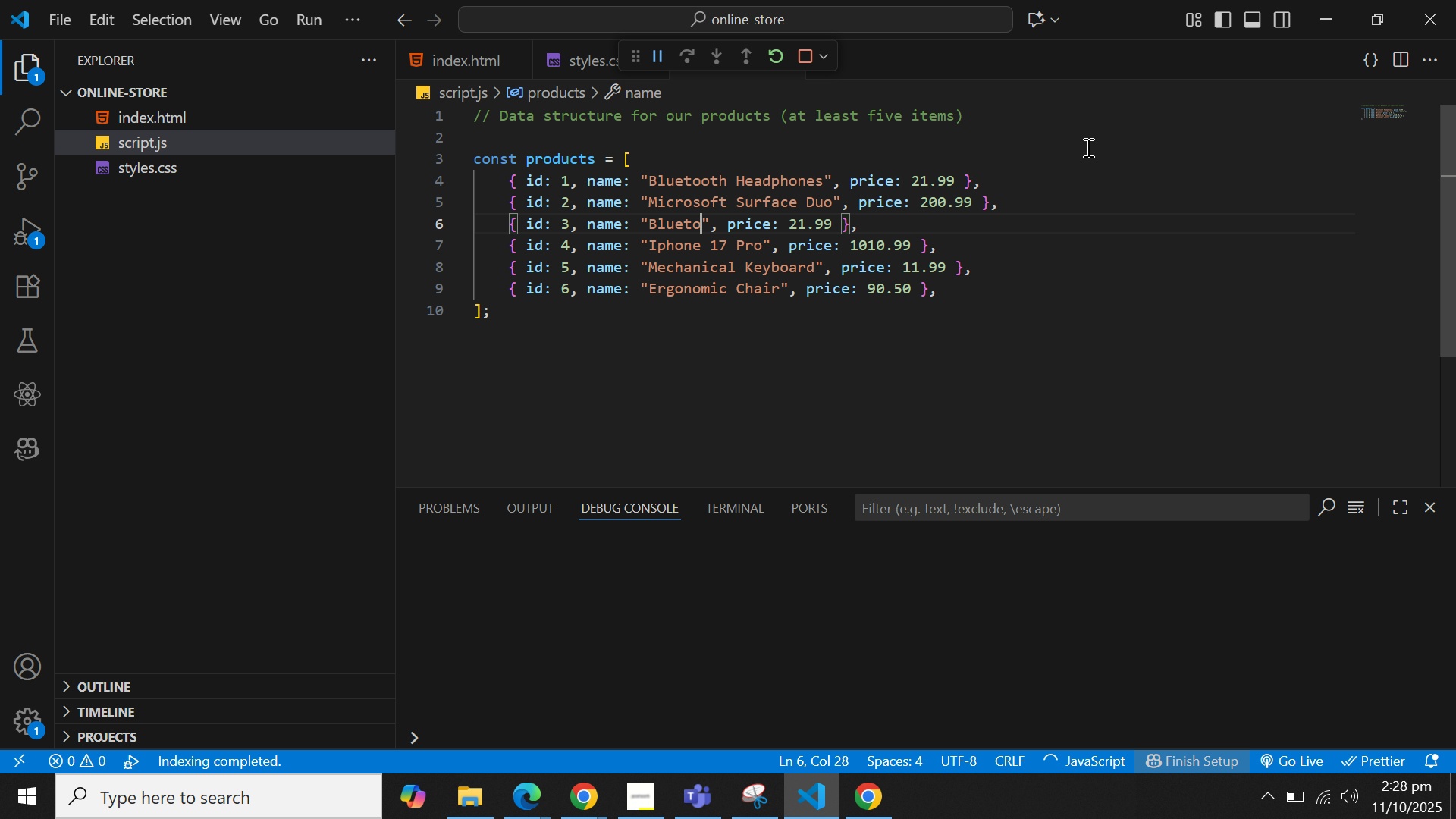 
key(Backspace)
key(Backspace)
key(Backspace)
key(Backspace)
key(Backspace)
key(Backspace)
key(Backspace)
type(LENOVO tubn)
key(Backspace)
key(Backspace)
key(Backspace)
key(Backspace)
type(Thib)
key(Backspace)
type(nkpad X2 X)
key(Backspace)
type(cardo)
key(Backspace)
key(Backspace)
key(Backspace)
key(Backspace)
key(Backspace)
type(Carbon)
 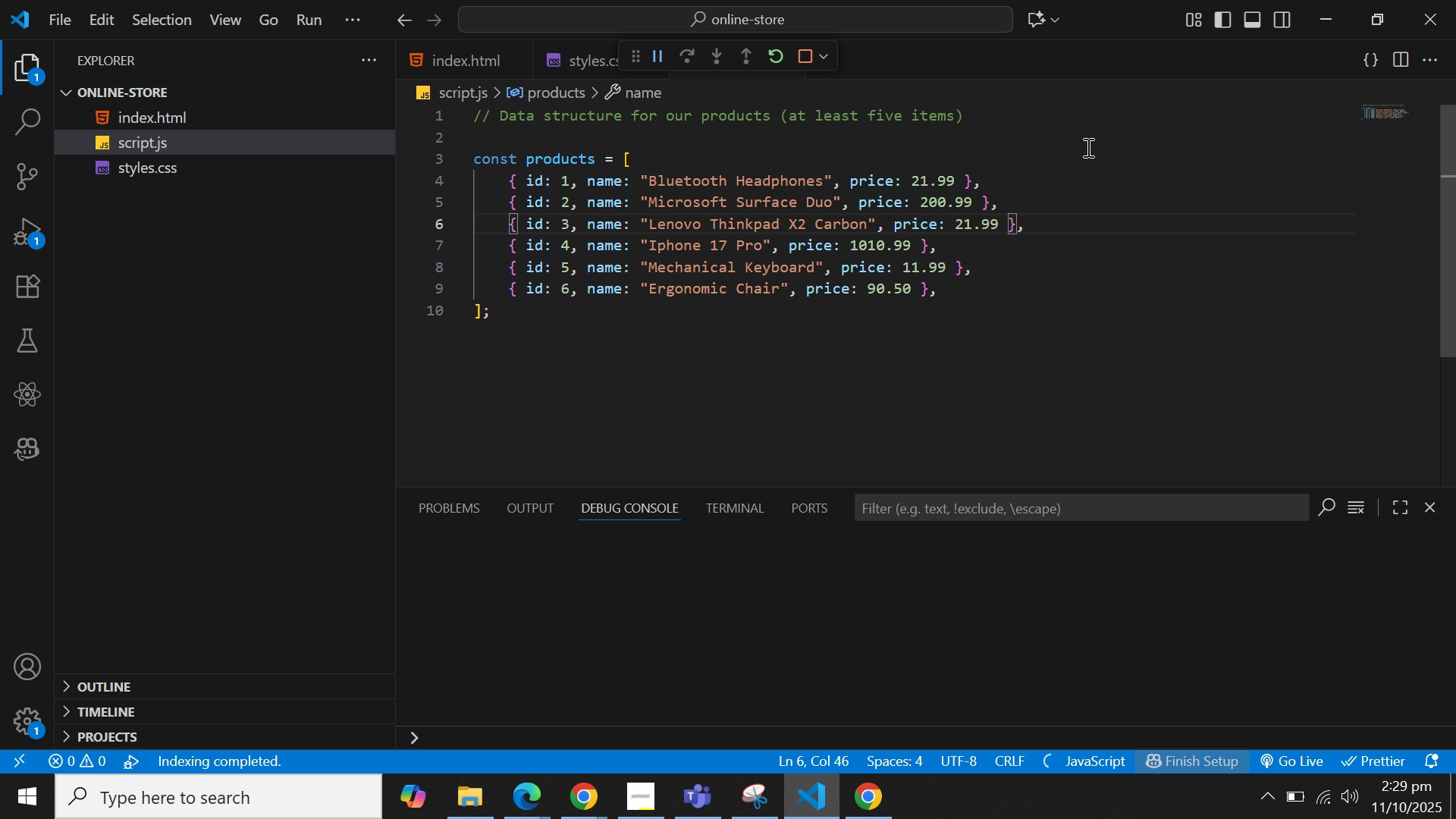 
hold_key(key=ArrowRight, duration=0.89)
 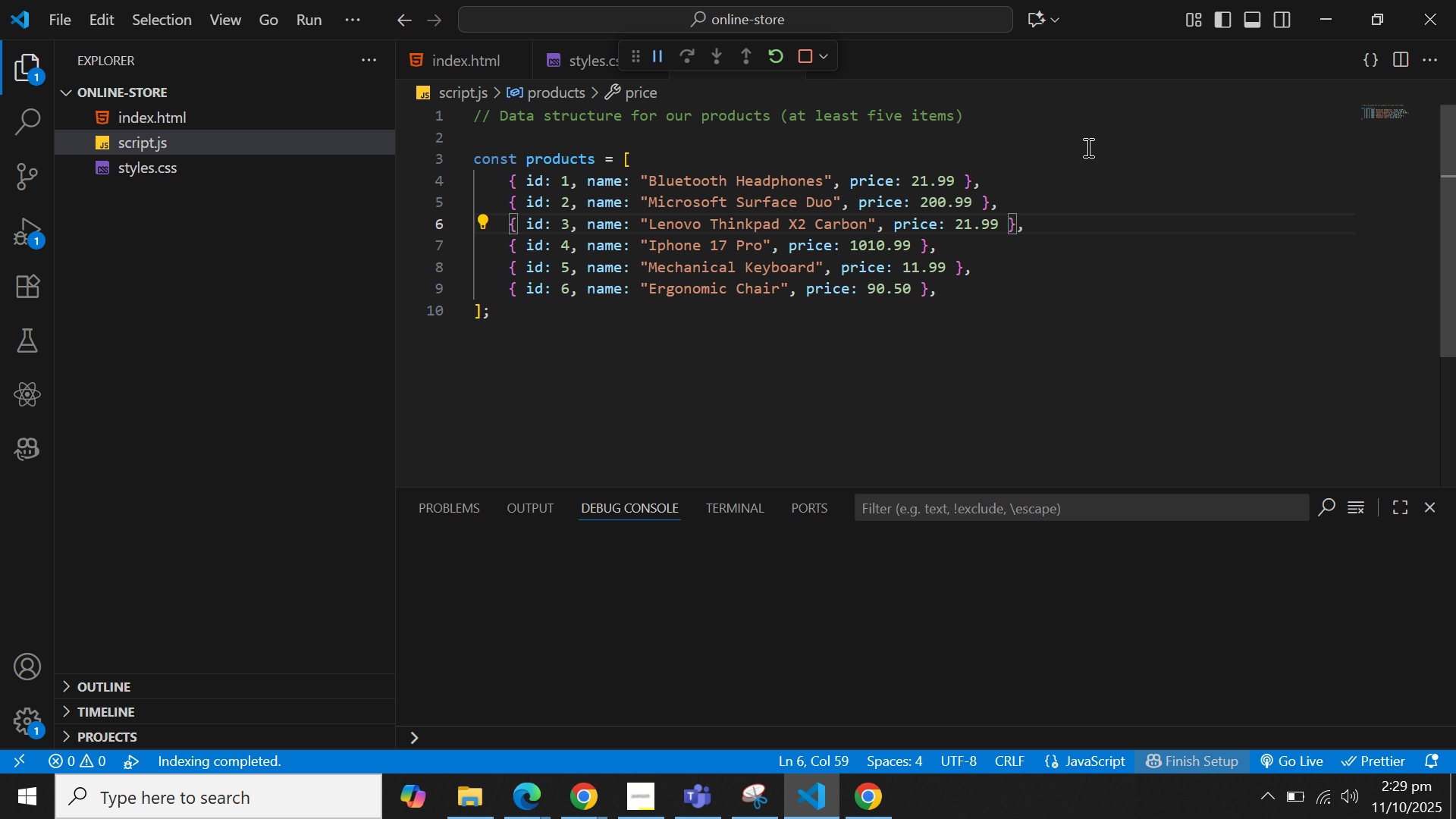 
key(ArrowLeft)
 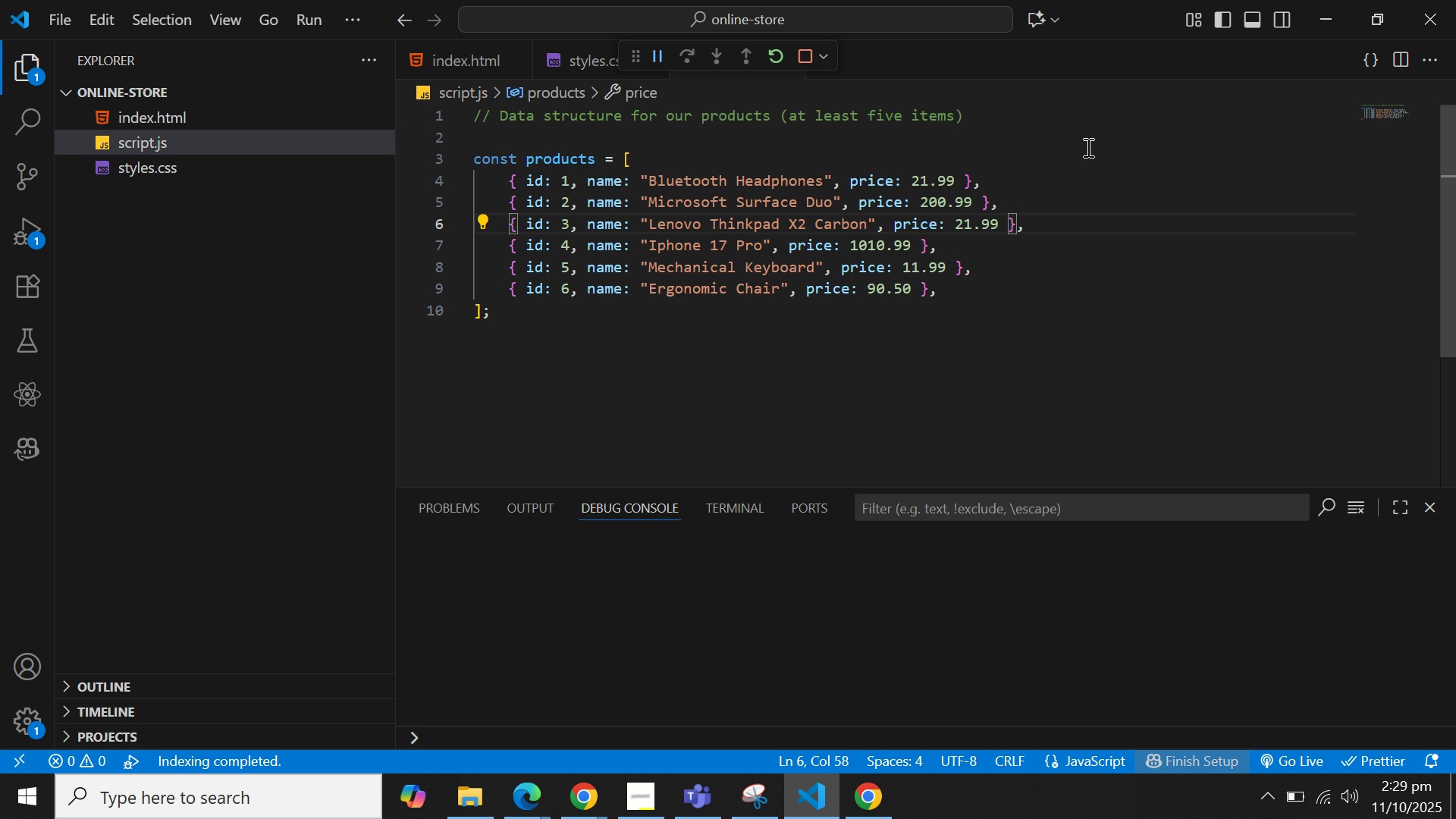 
key(Backspace)
key(Backspace)
type(1)
key(Backspace)
type(2000)
 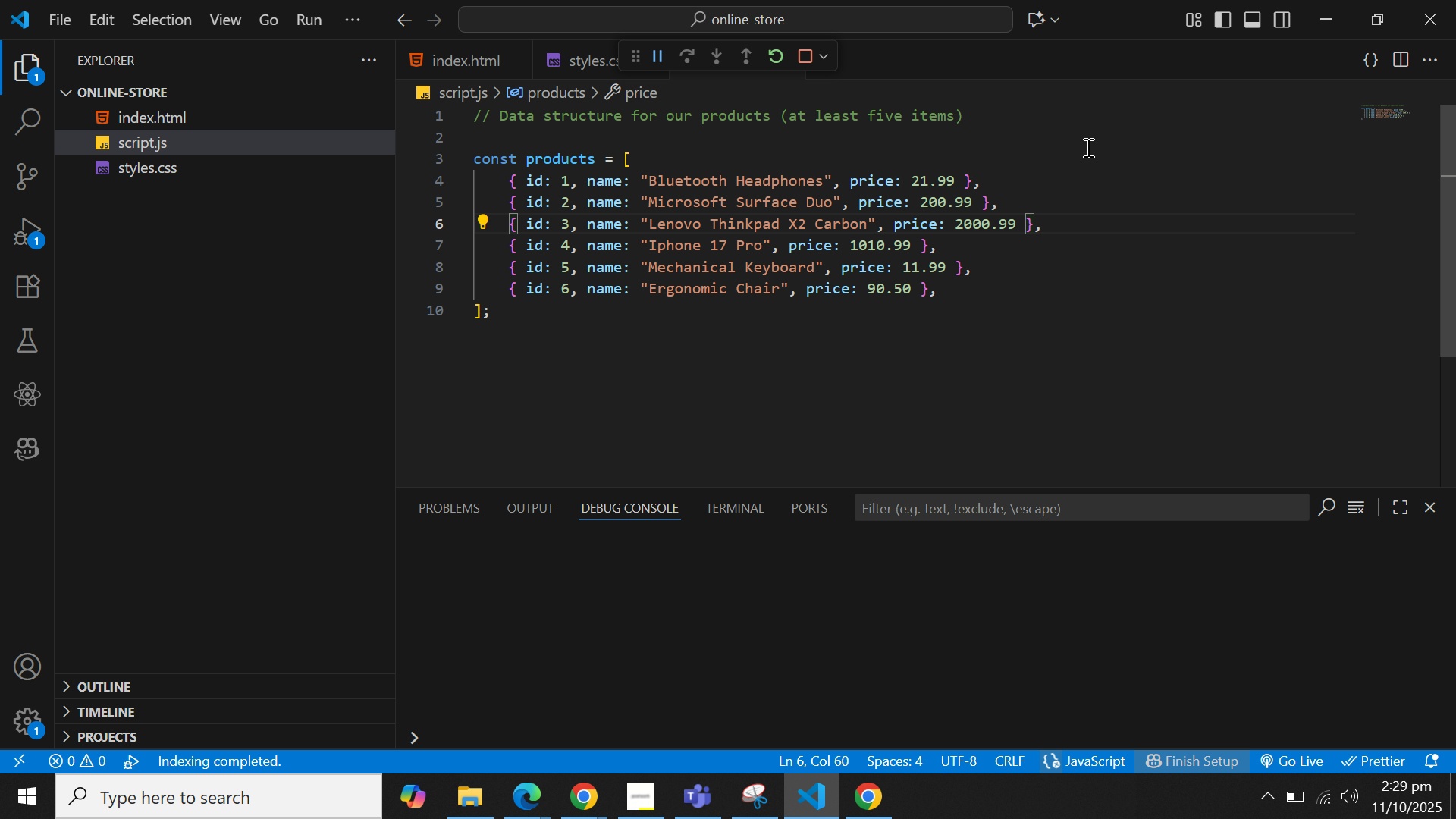 
key(ArrowDown)
 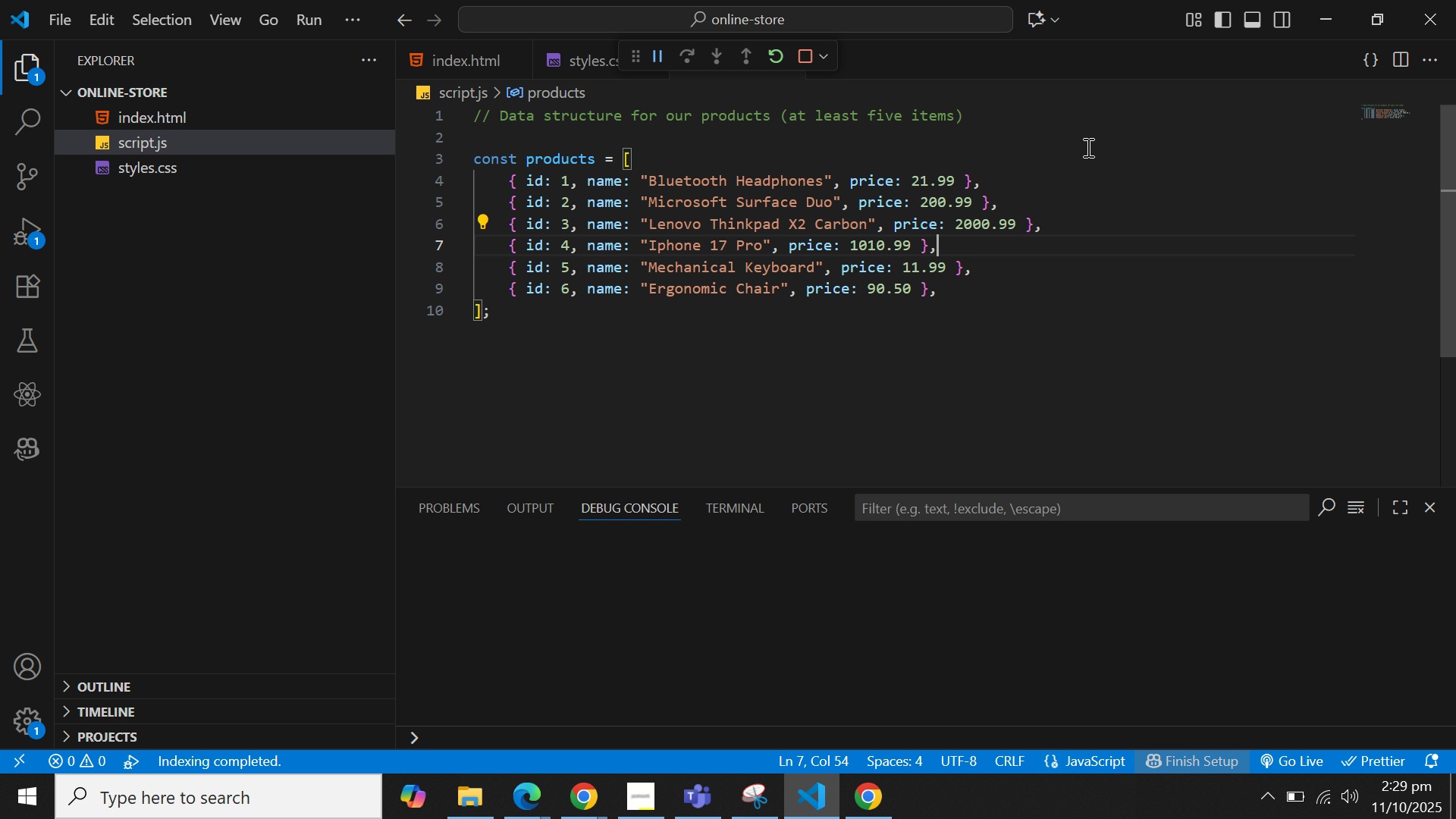 
key(ArrowDown)
 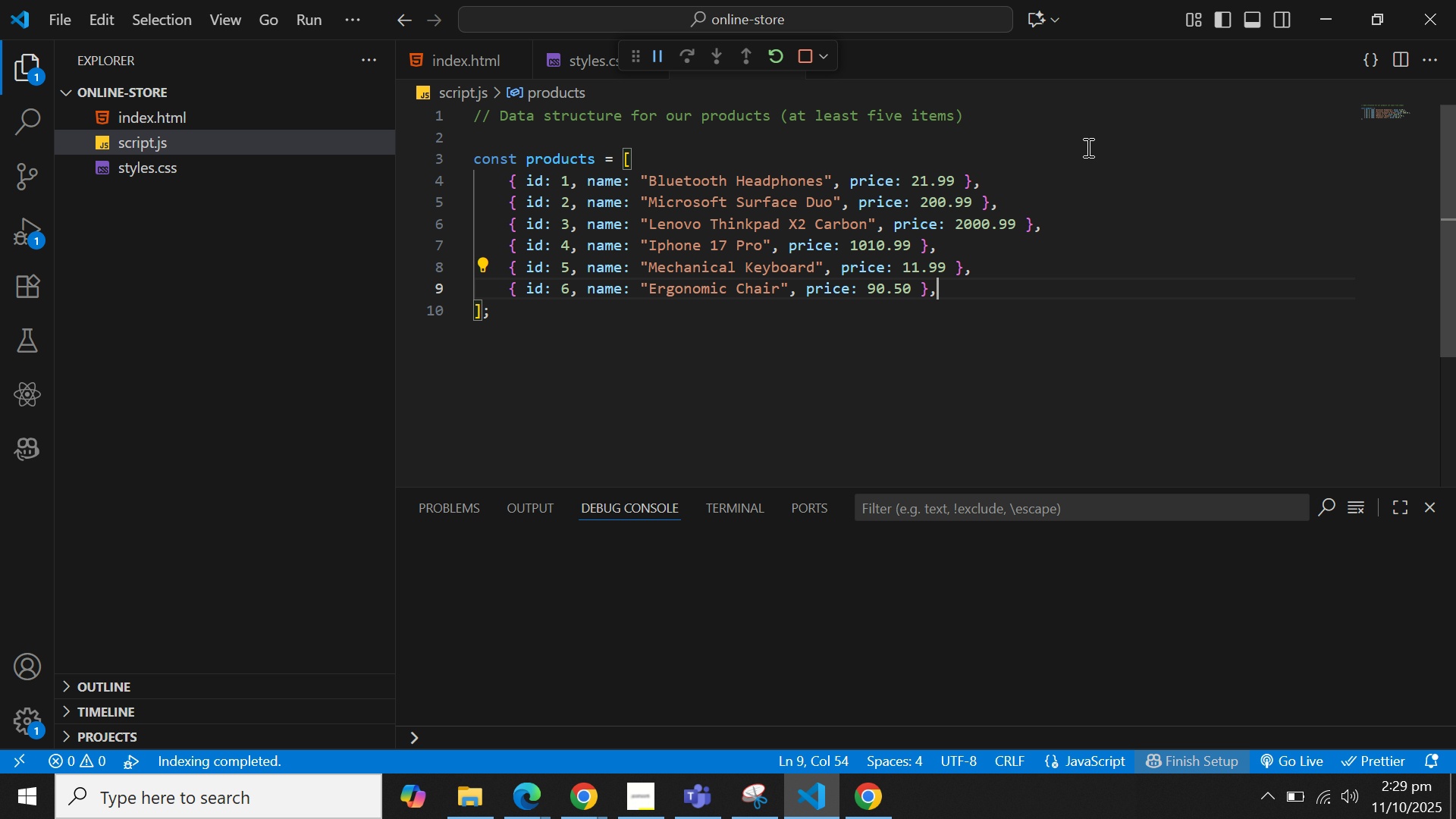 
key(ArrowDown)
 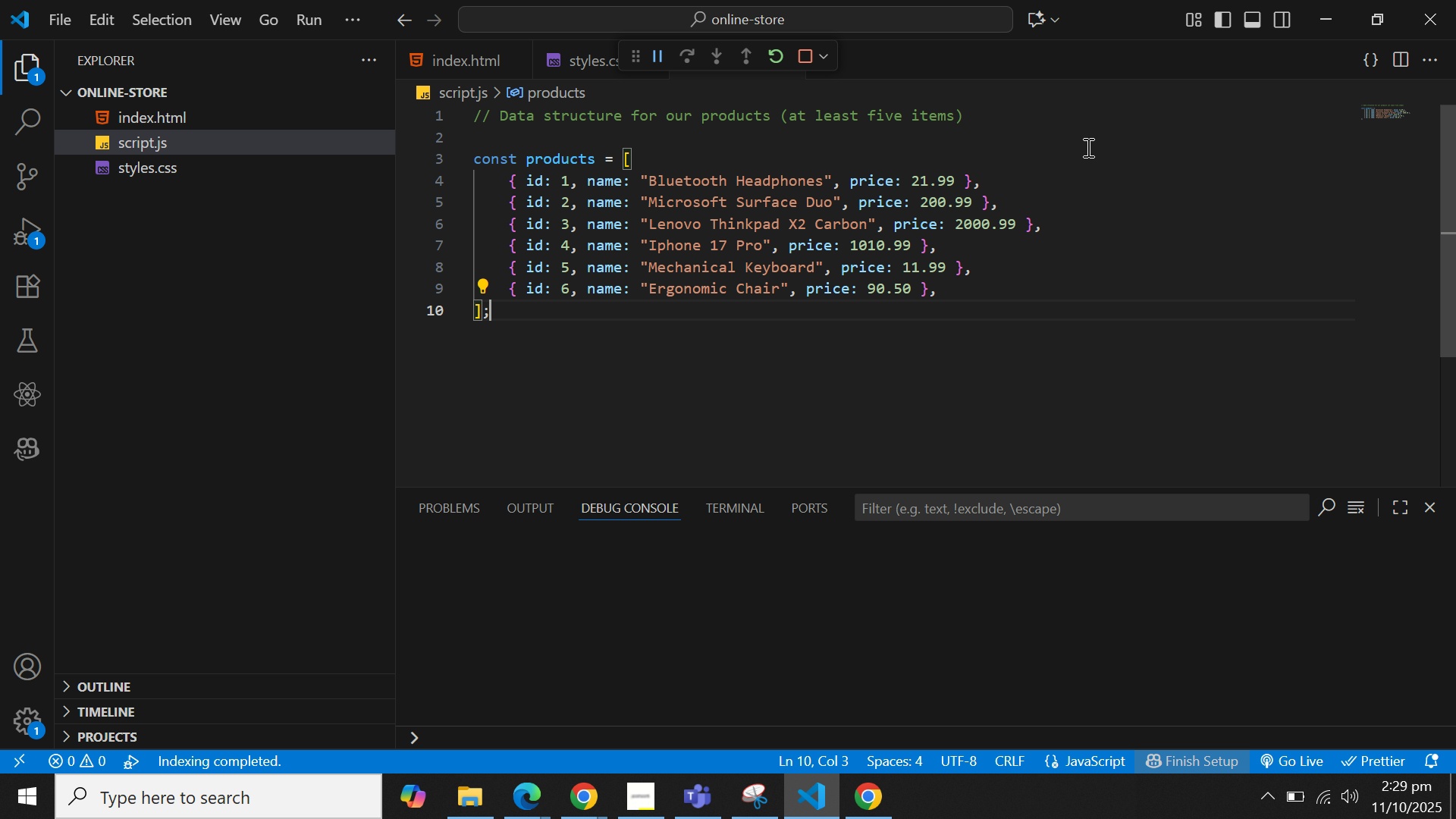 
key(ArrowDown)
 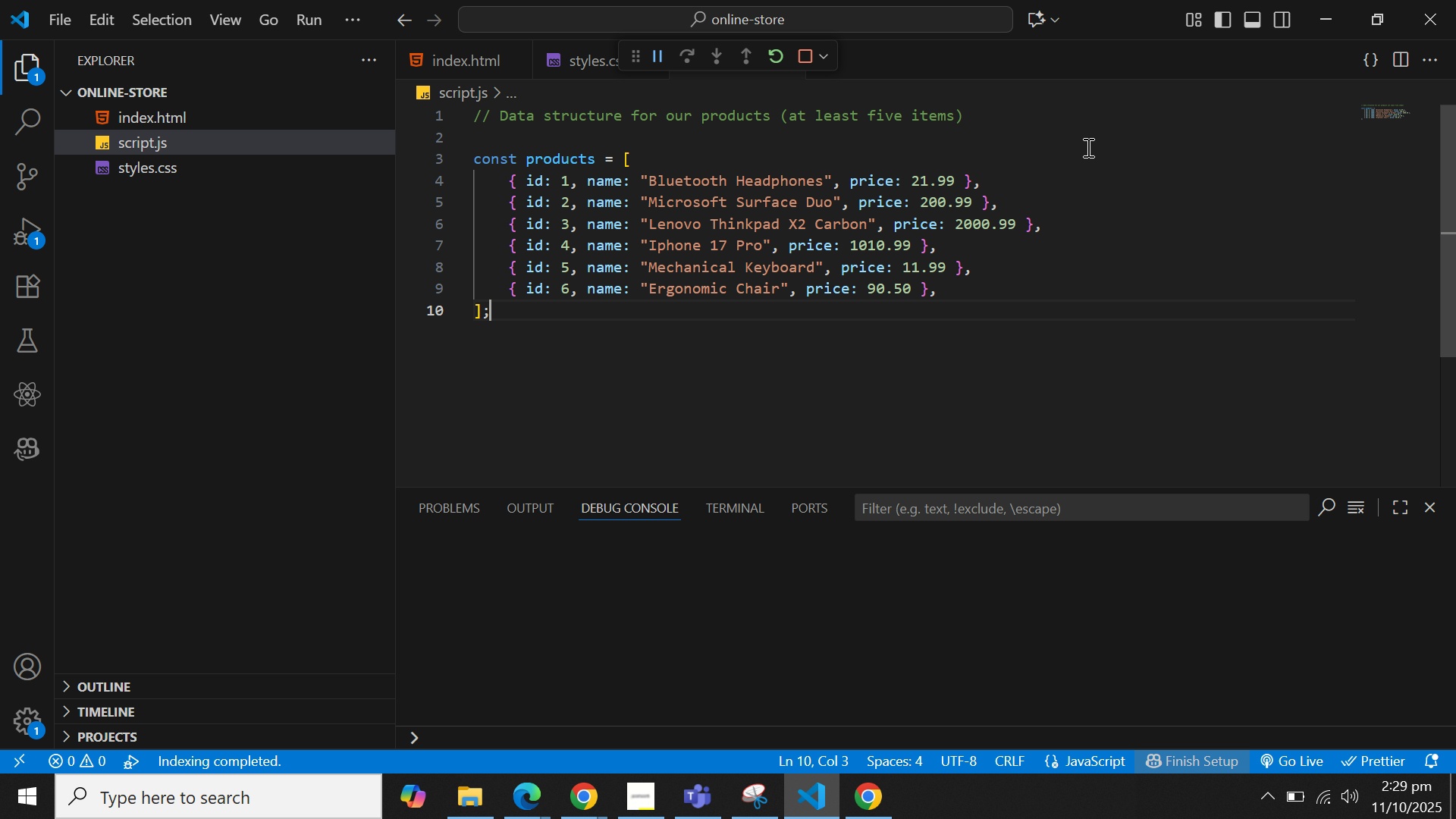 
key(ArrowLeft)
 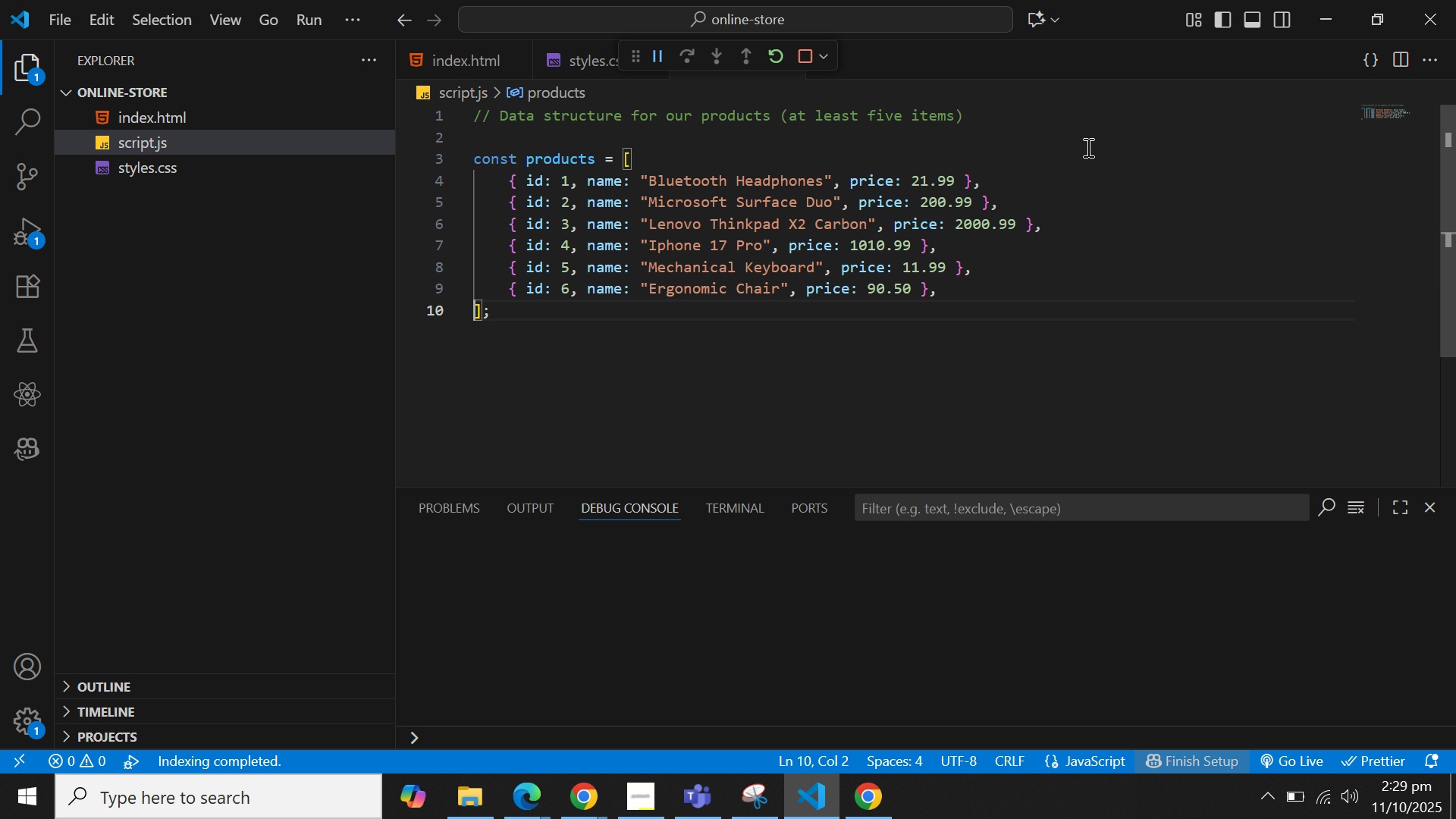 
key(ArrowLeft)
 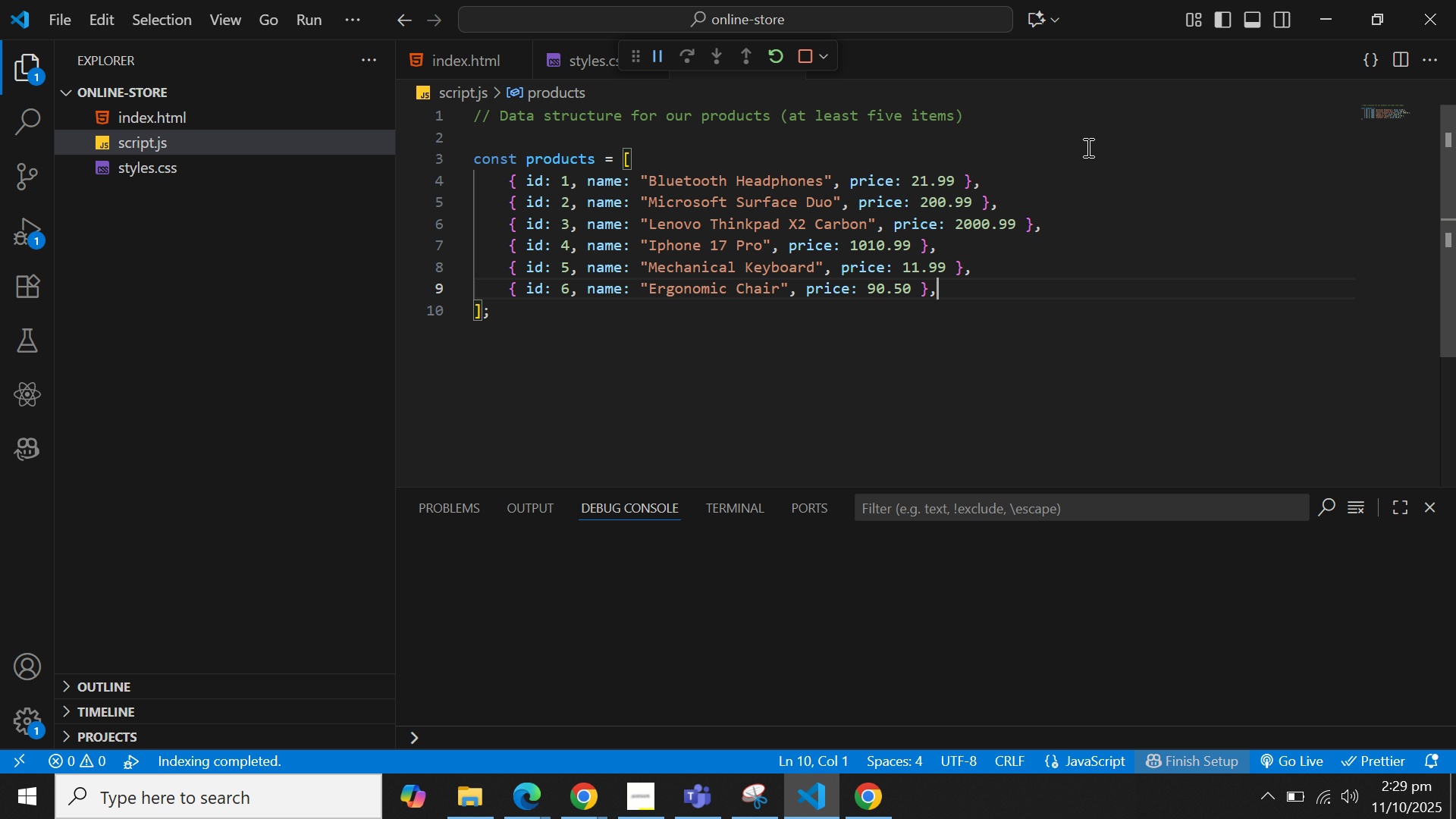 
key(ArrowLeft)
 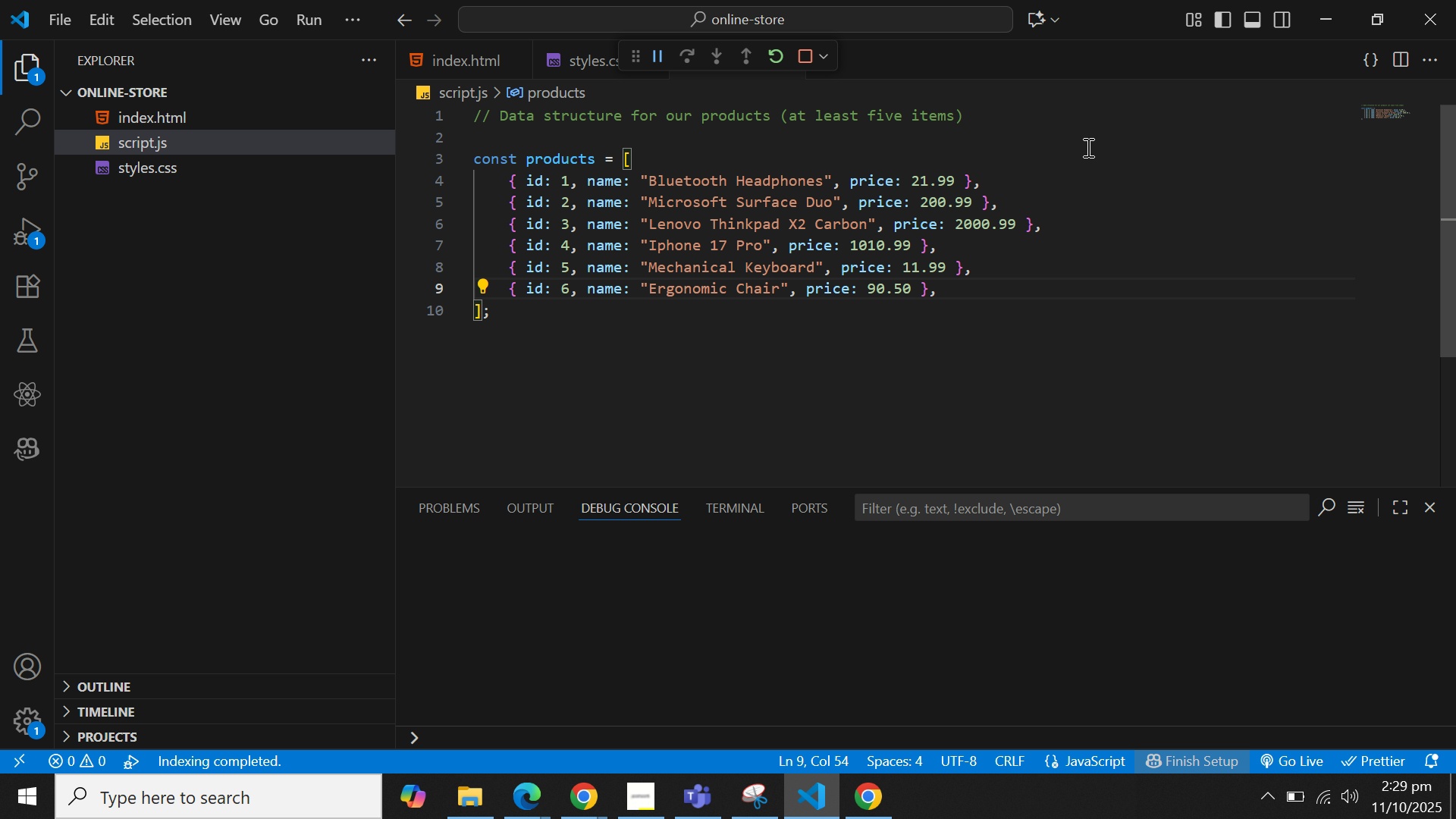 
key(Backspace)
 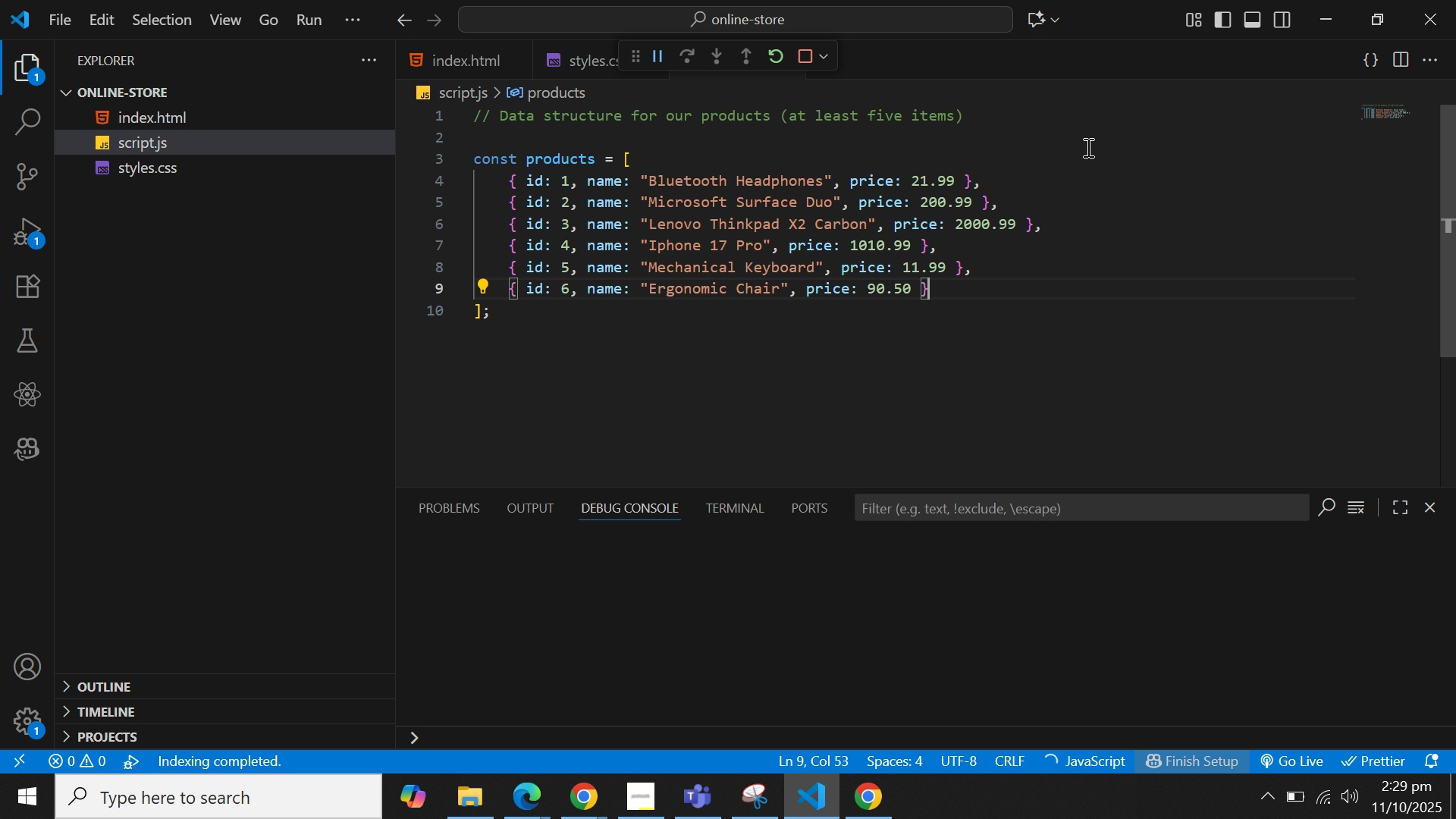 
key(ArrowDown)
 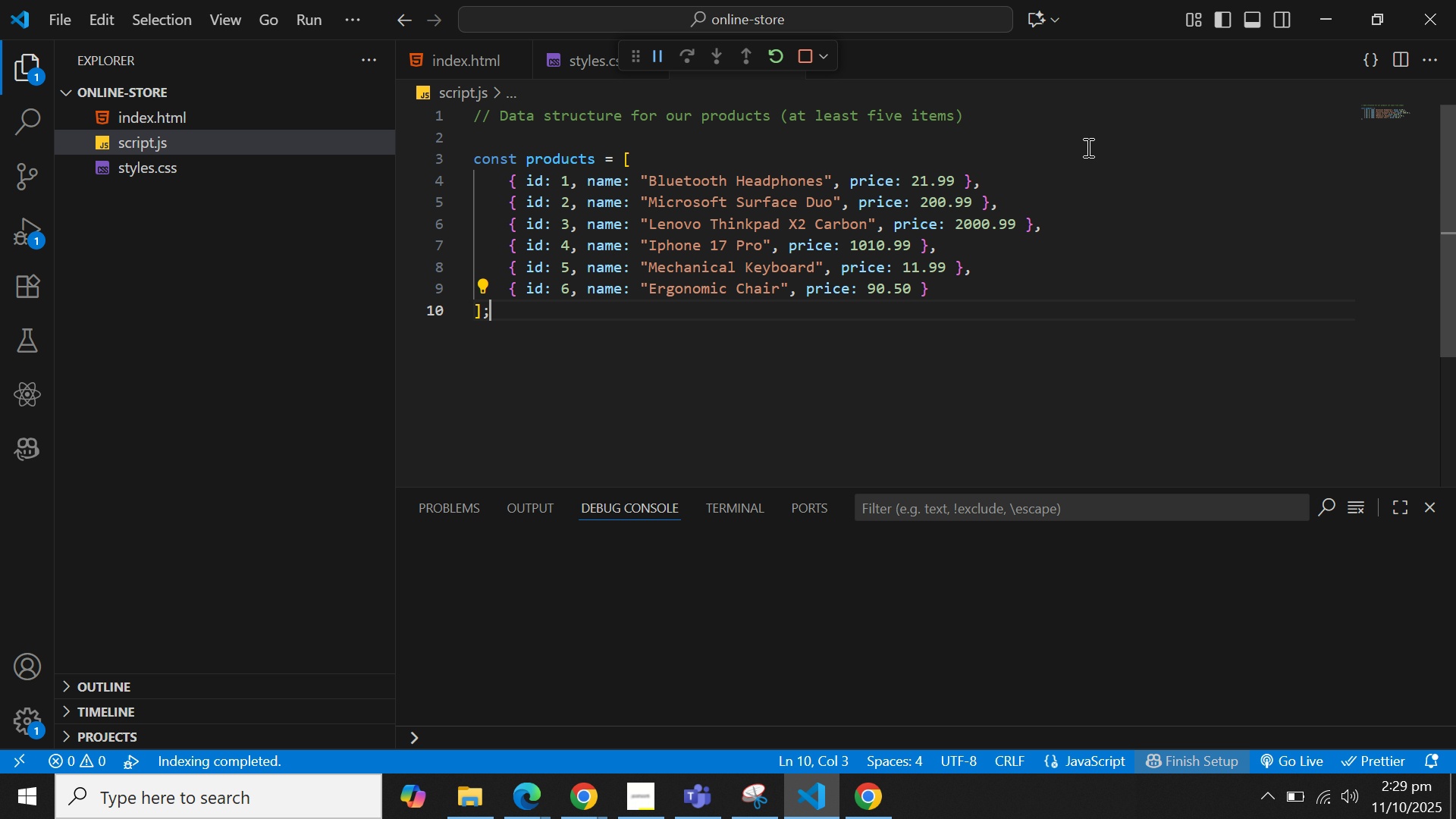 
key(ArrowDown)
 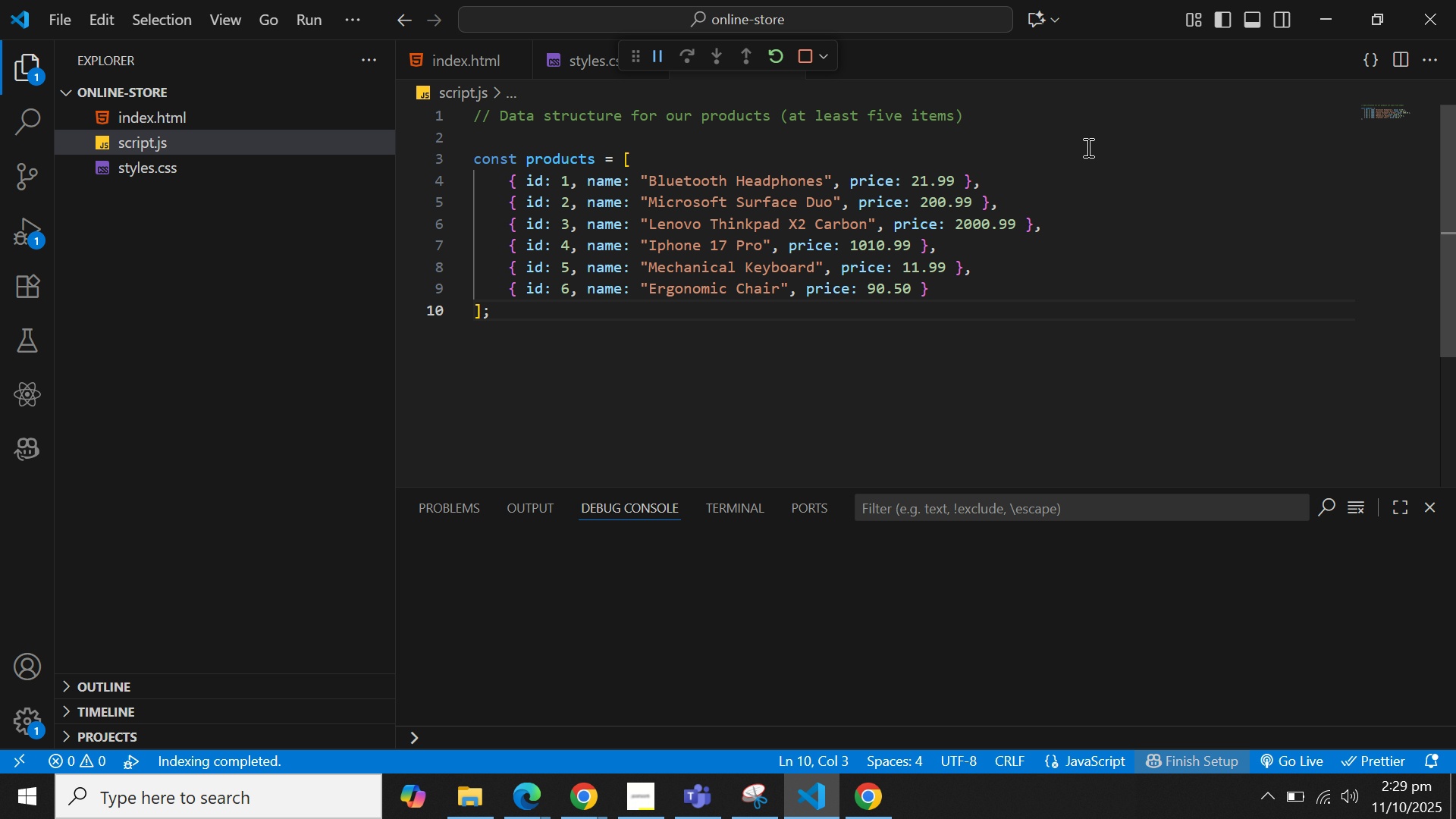 
key(Control+S)
 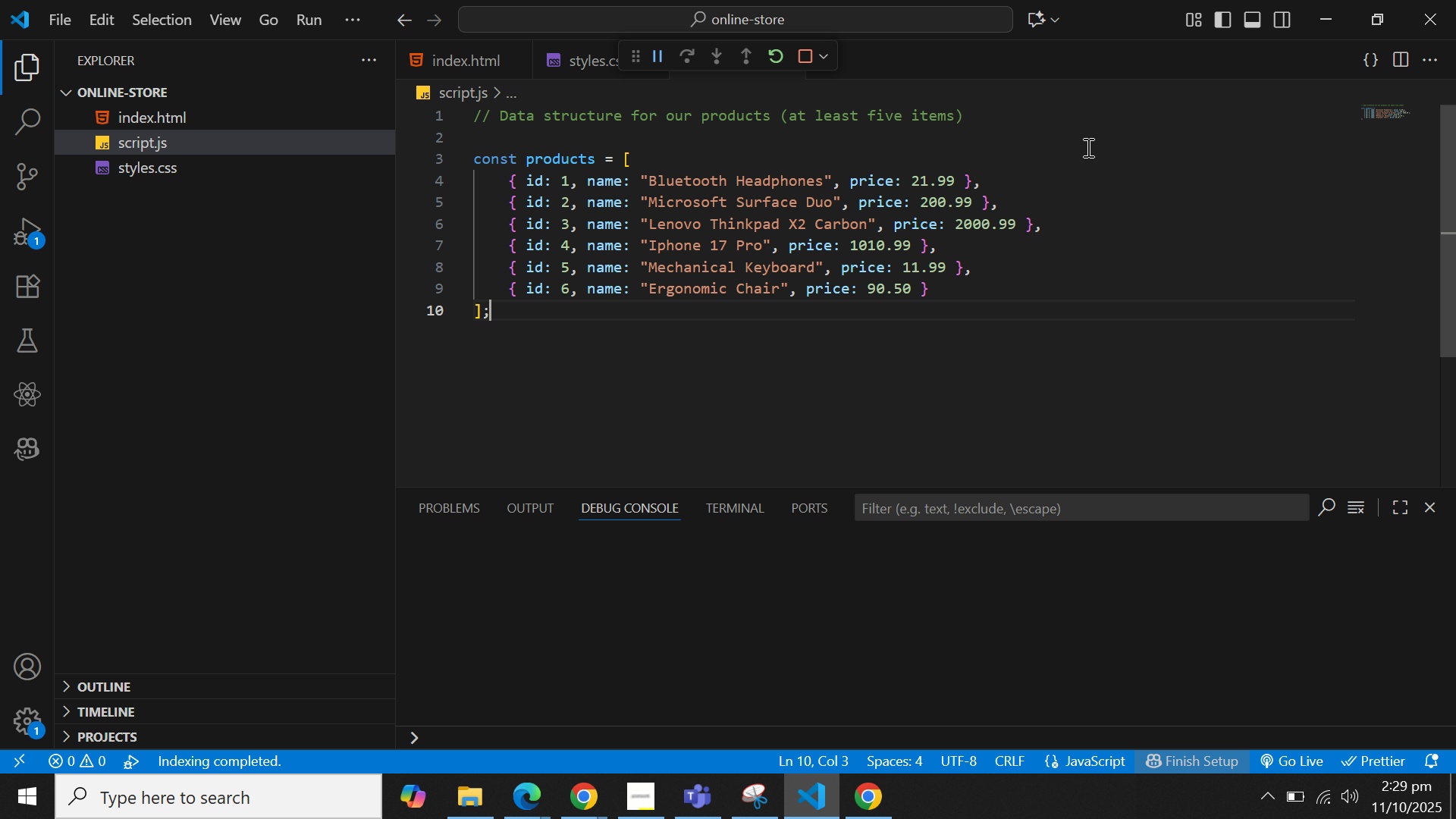 
wait(9.59)
 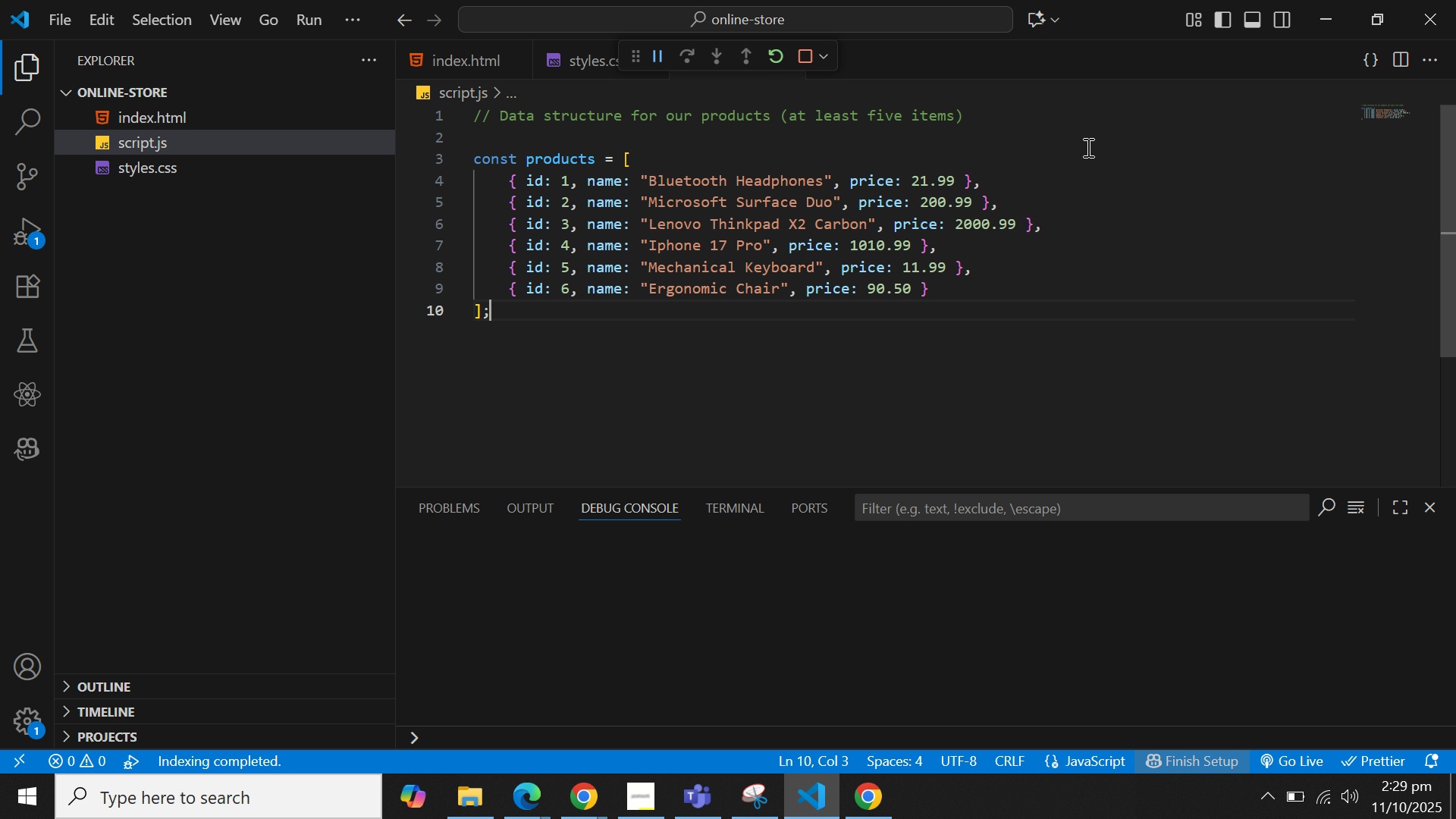 
double_click([945, 111])
 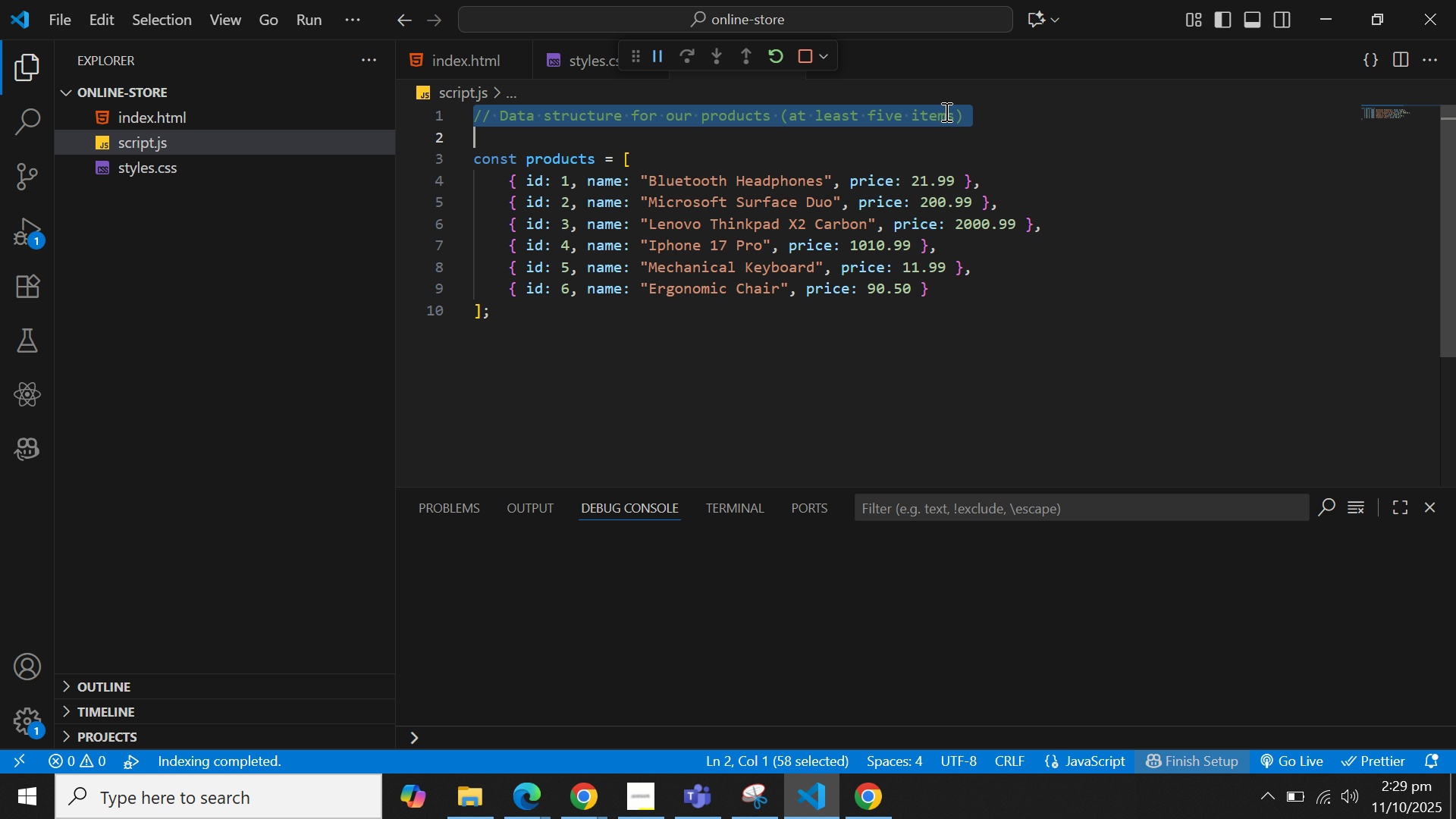 
triple_click([945, 111])
 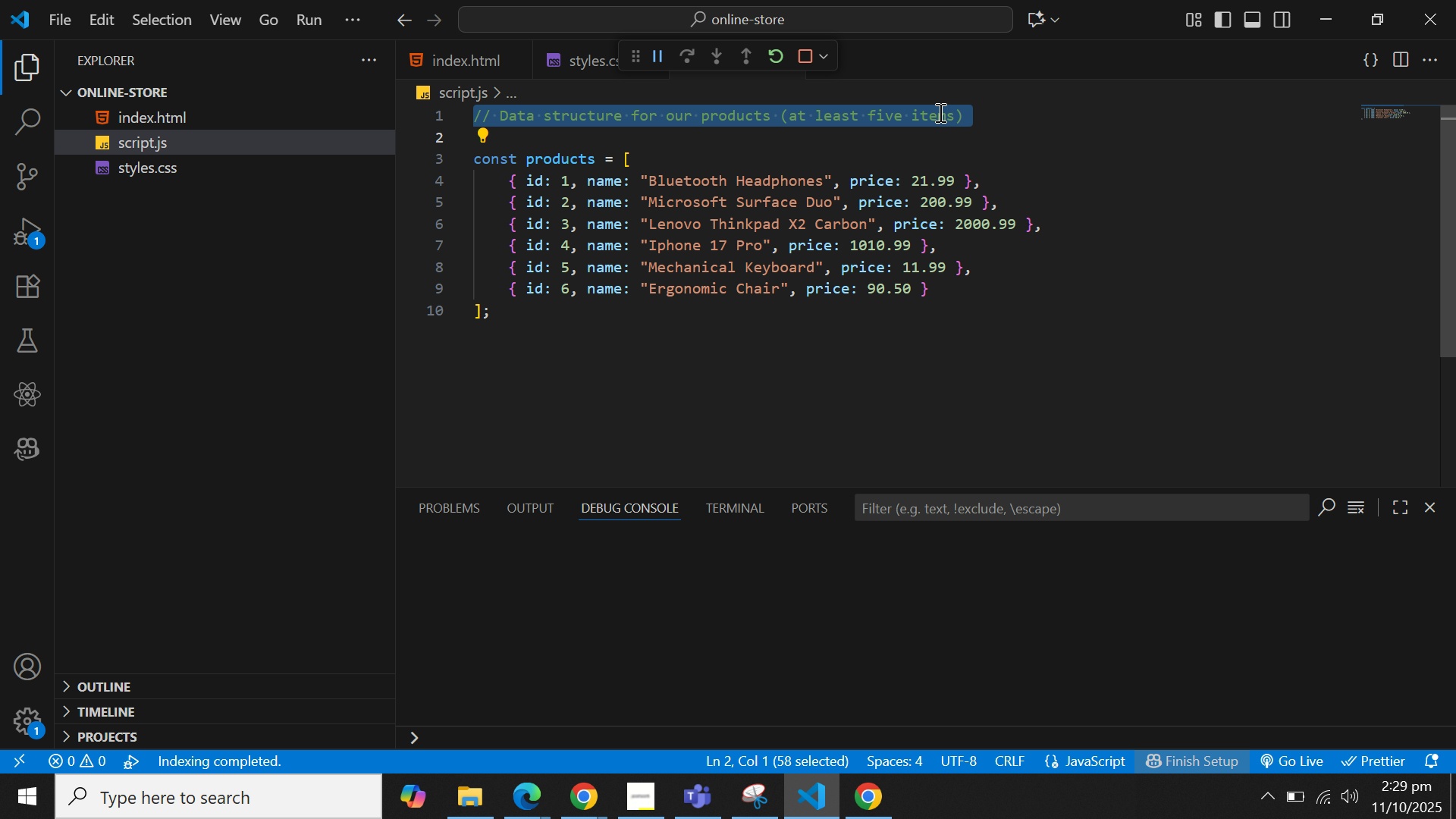 
key(Control+C)